 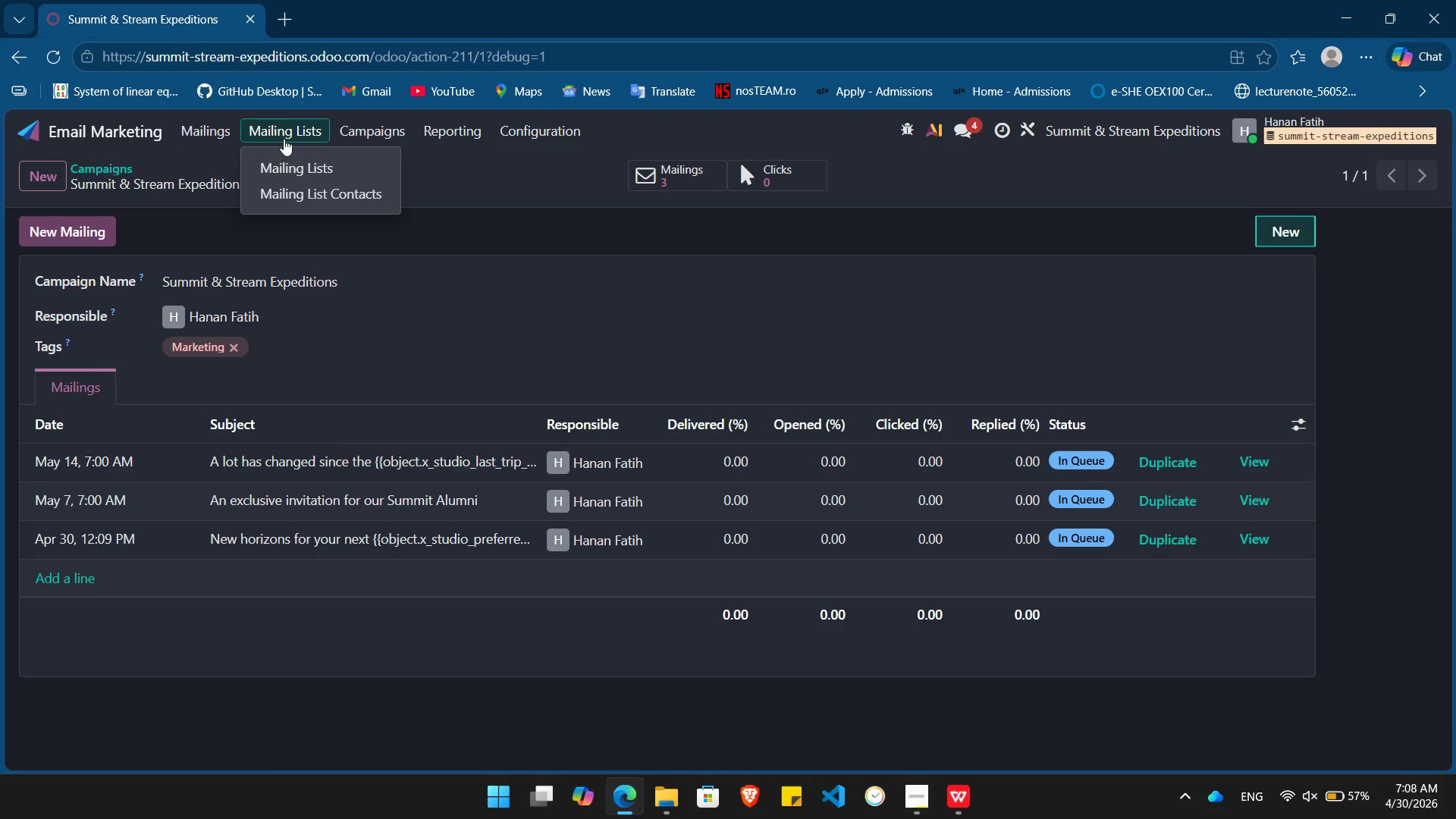 
left_click([324, 171])
 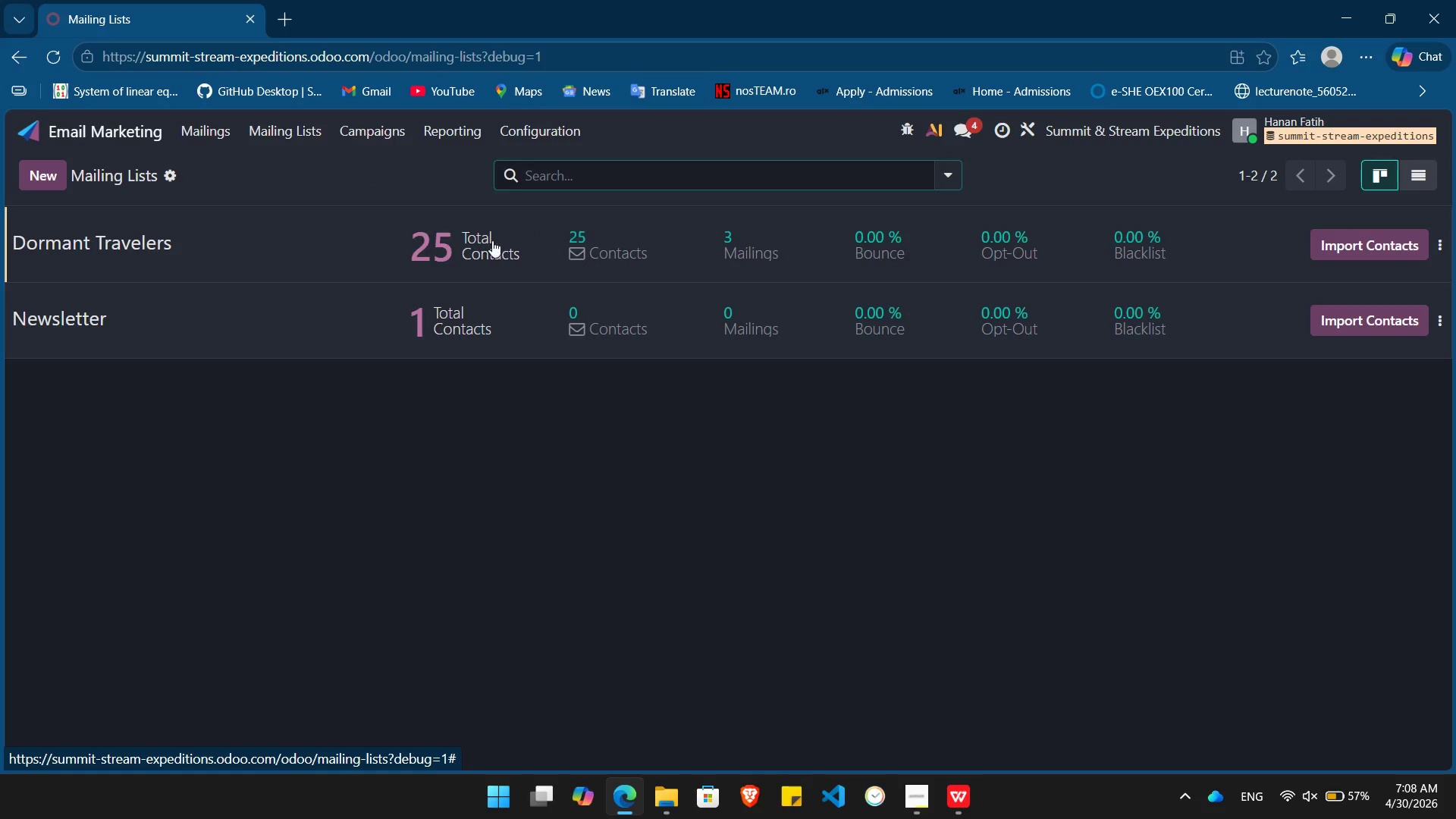 
left_click([430, 238])
 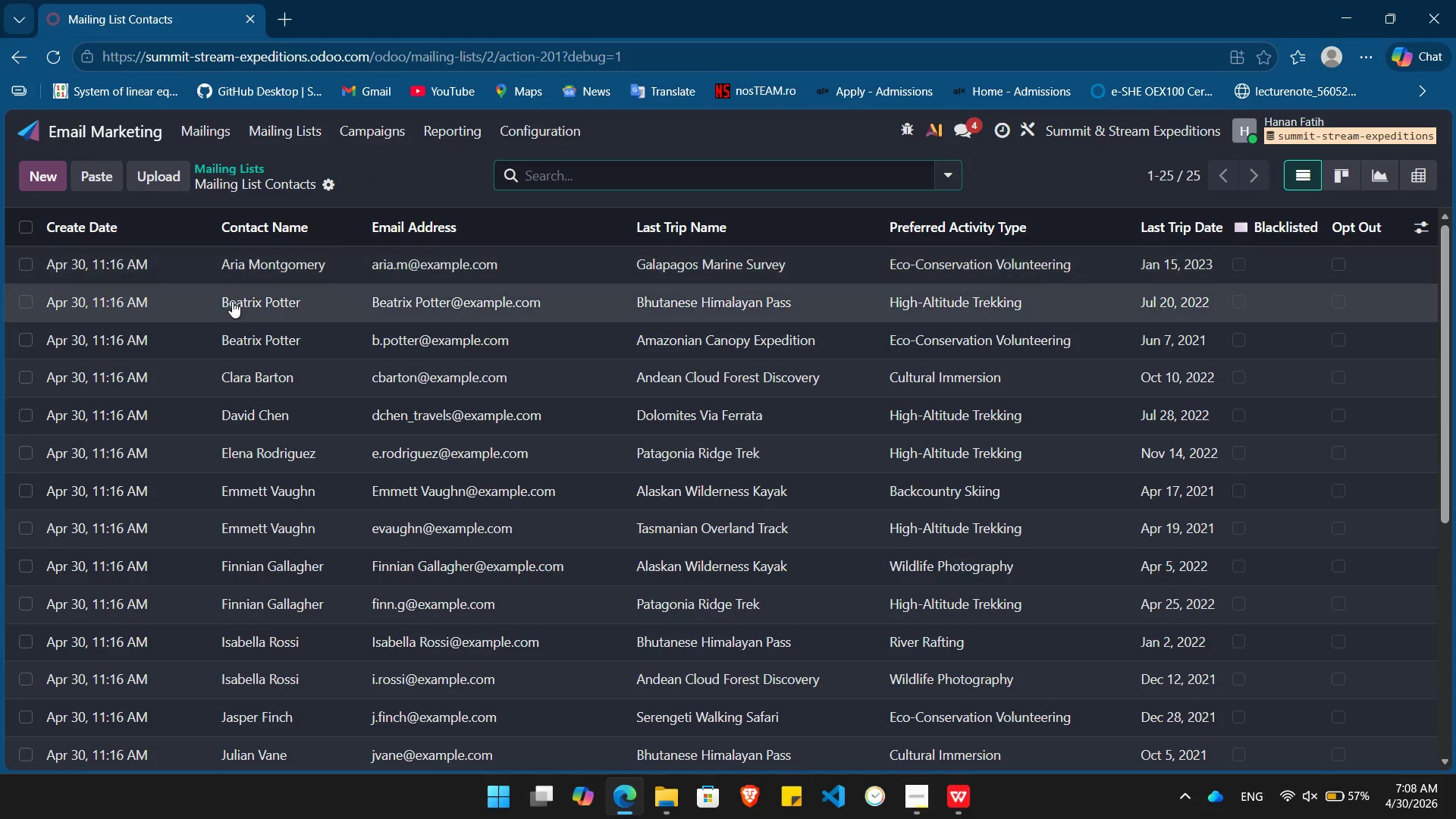 
mouse_move([724, 268])
 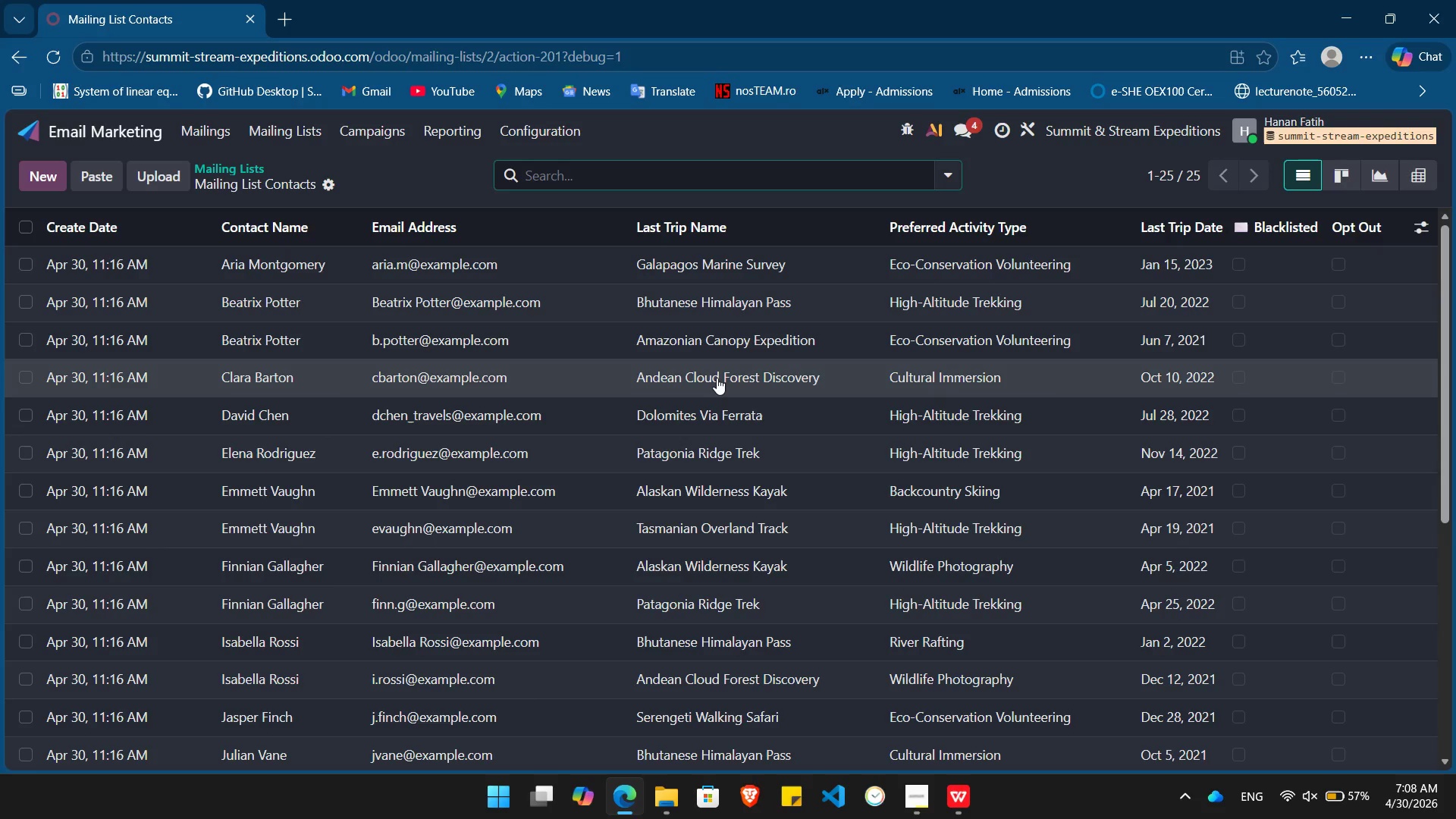 
scroll: coordinate [717, 378], scroll_direction: down, amount: 3.0
 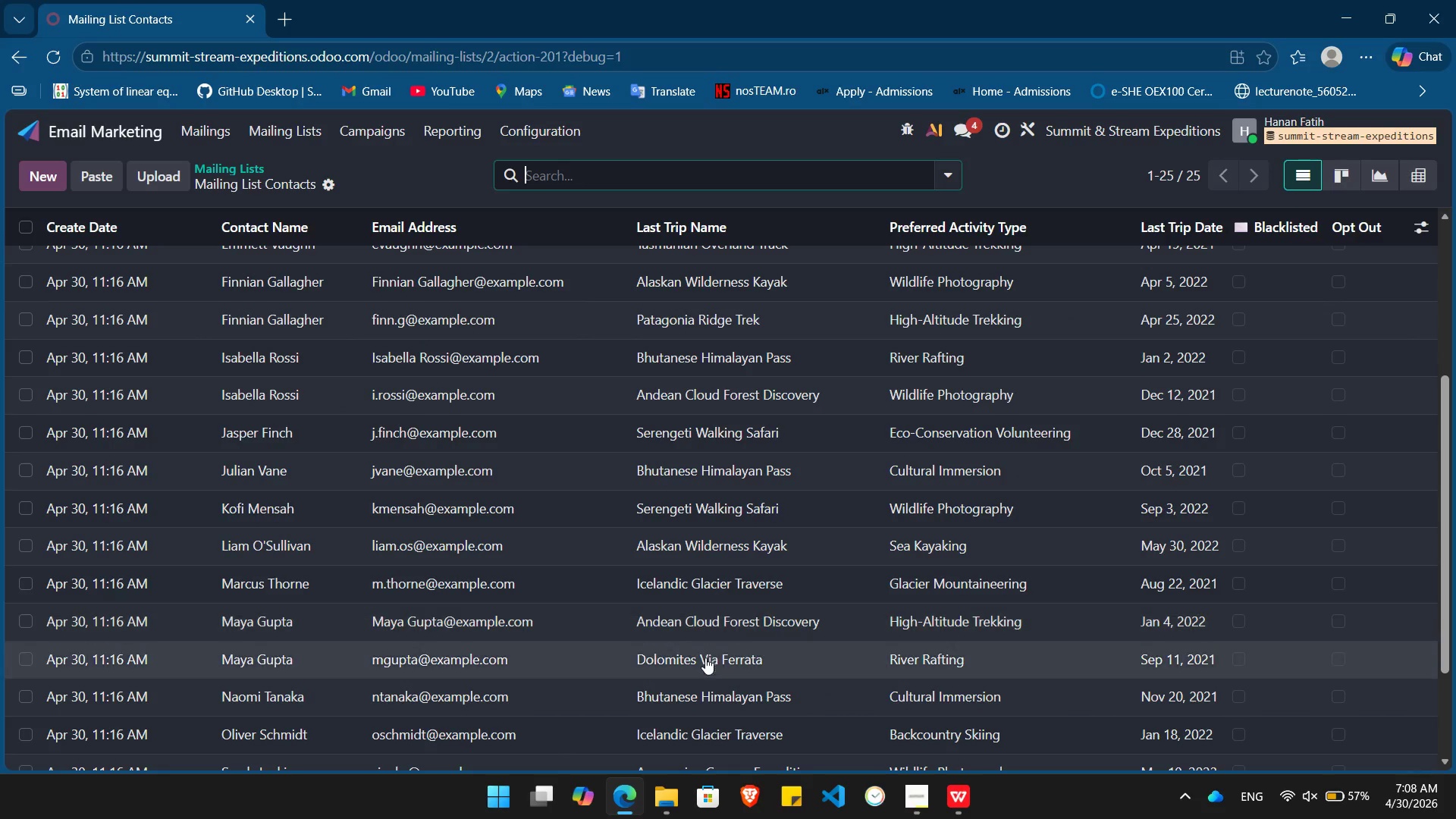 
left_click([705, 659])
 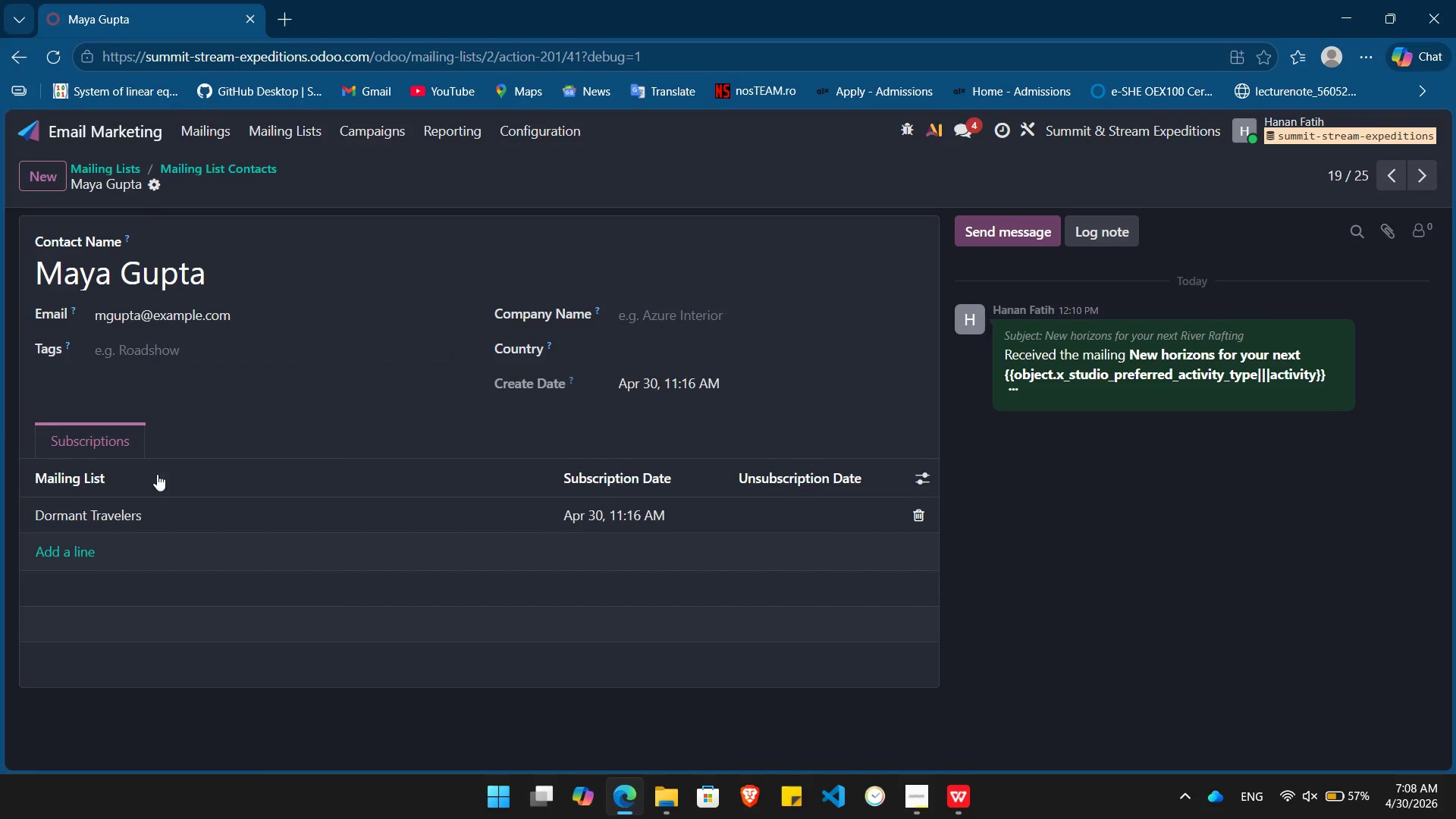 
mouse_move([159, 488])
 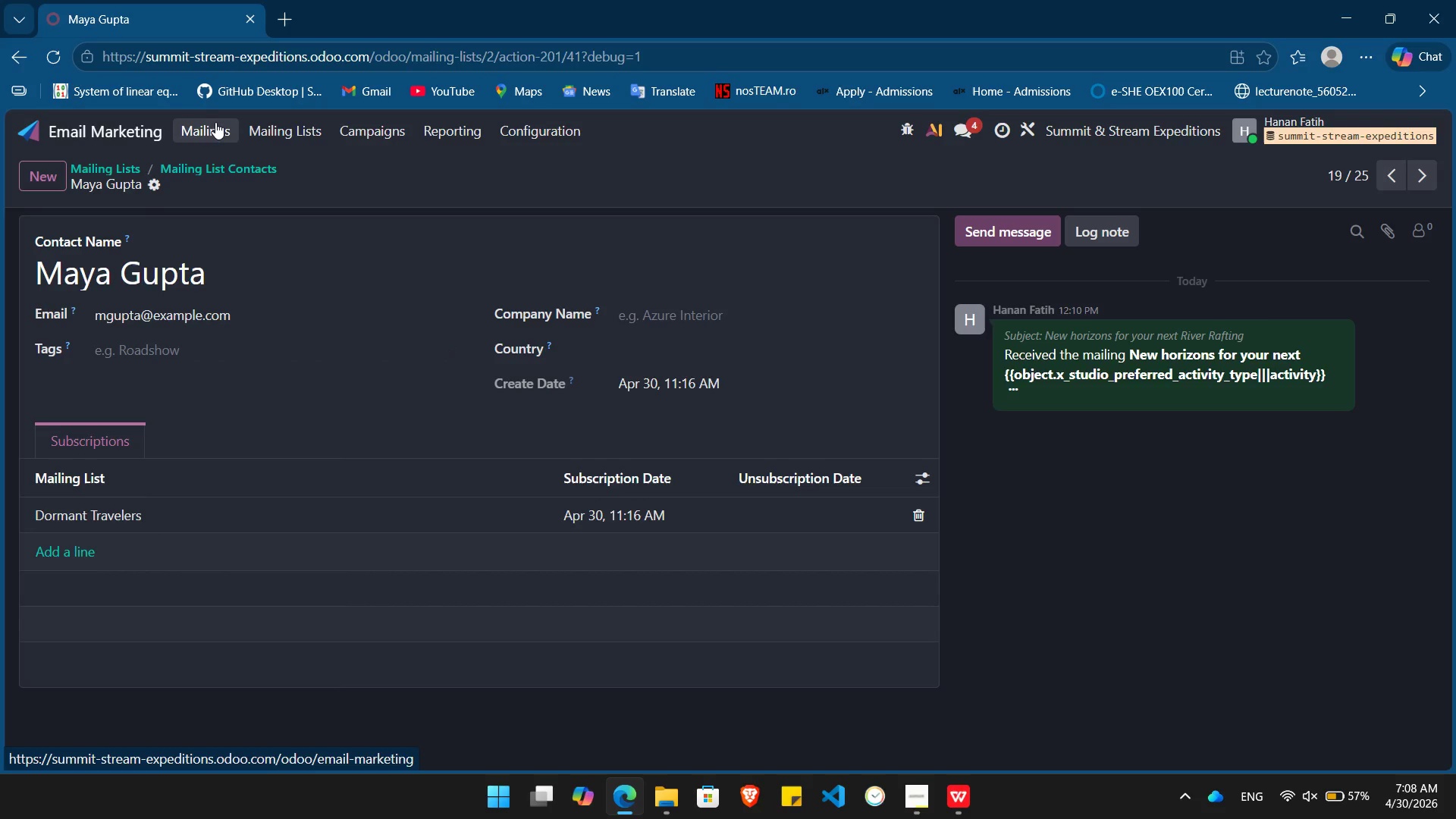 
left_click([296, 134])
 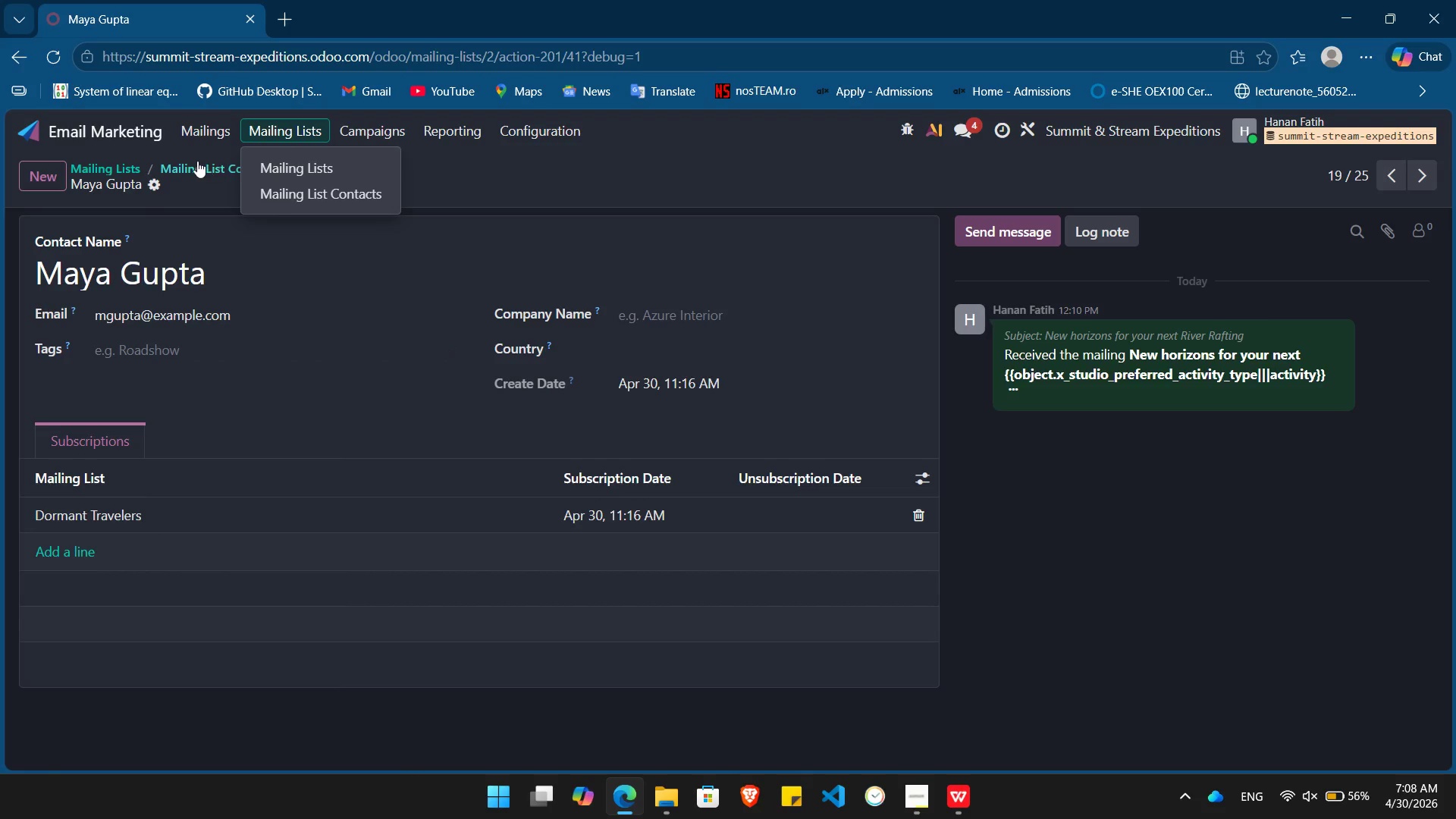 
left_click([197, 161])
 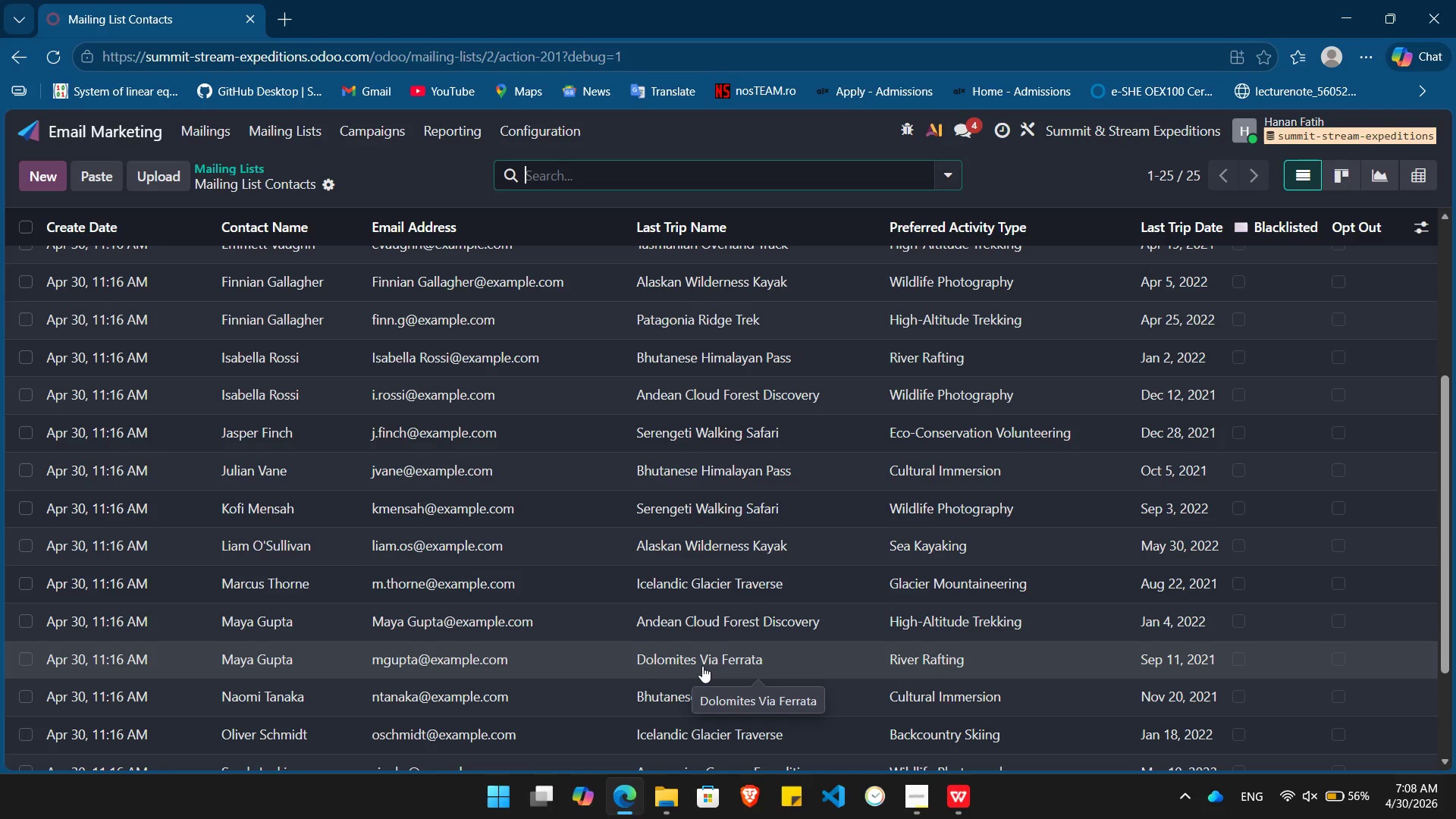 
wait(6.59)
 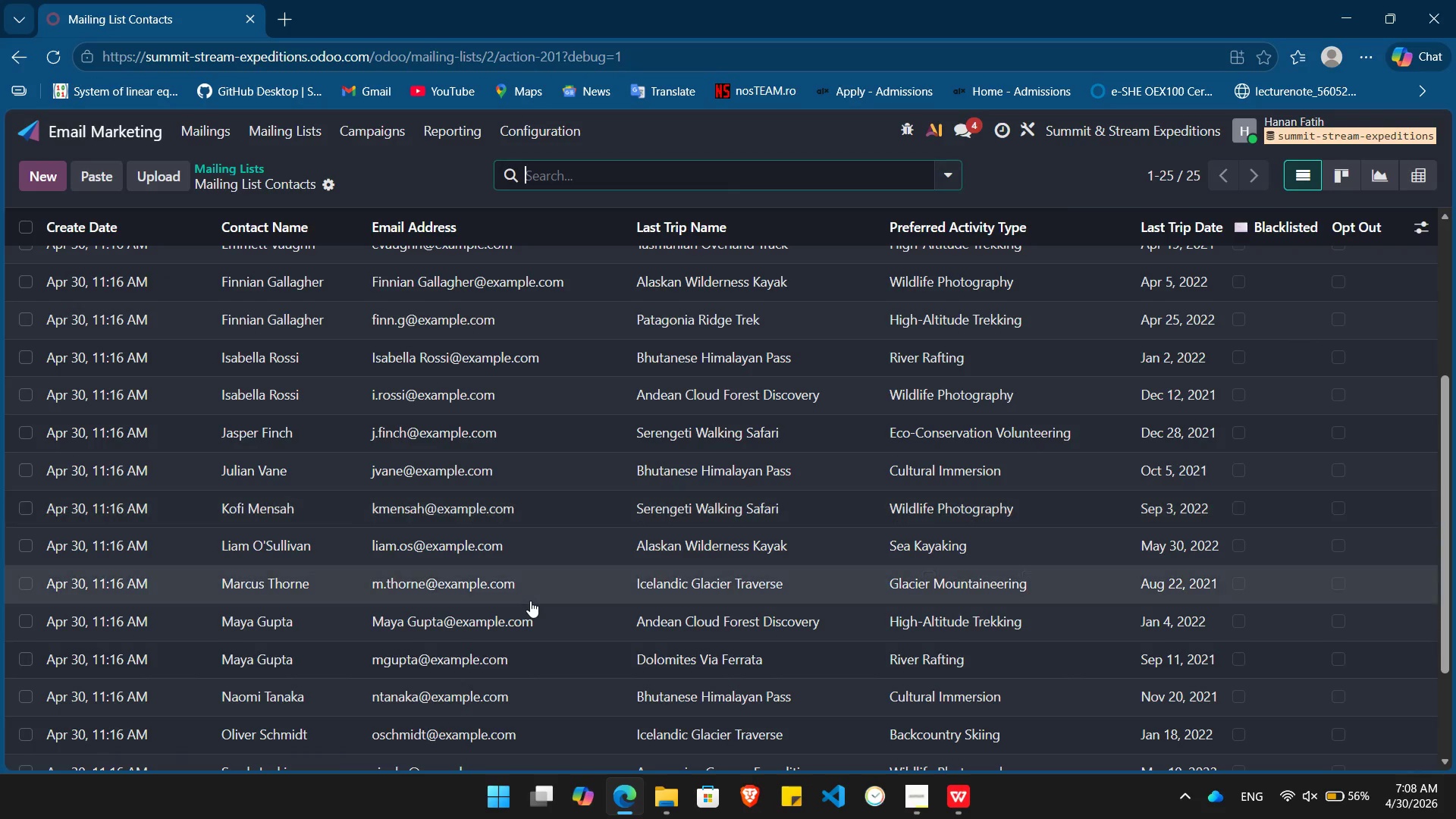 
scroll: coordinate [766, 522], scroll_direction: down, amount: 4.0
 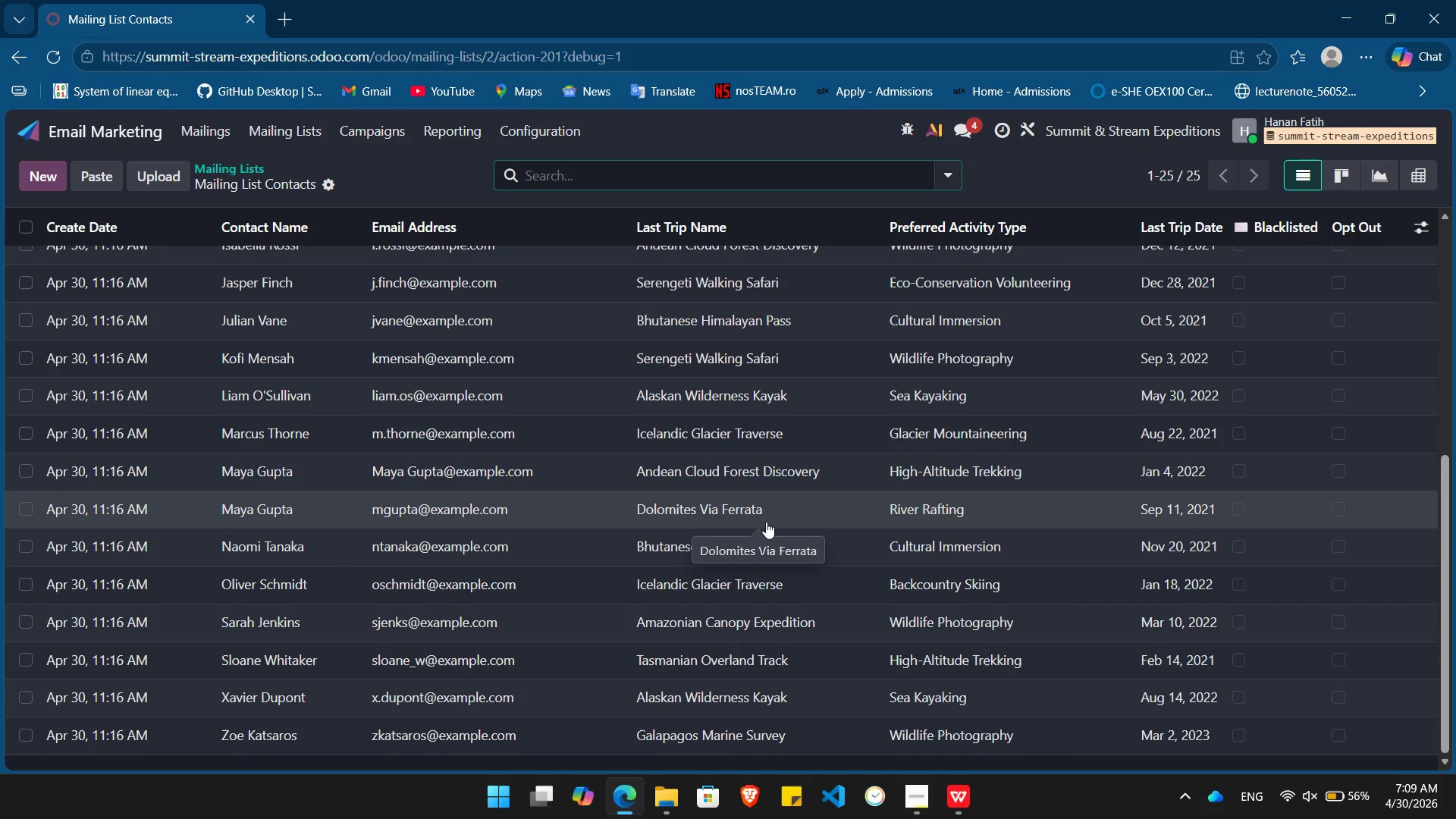 
scroll: coordinate [766, 522], scroll_direction: up, amount: 4.0
 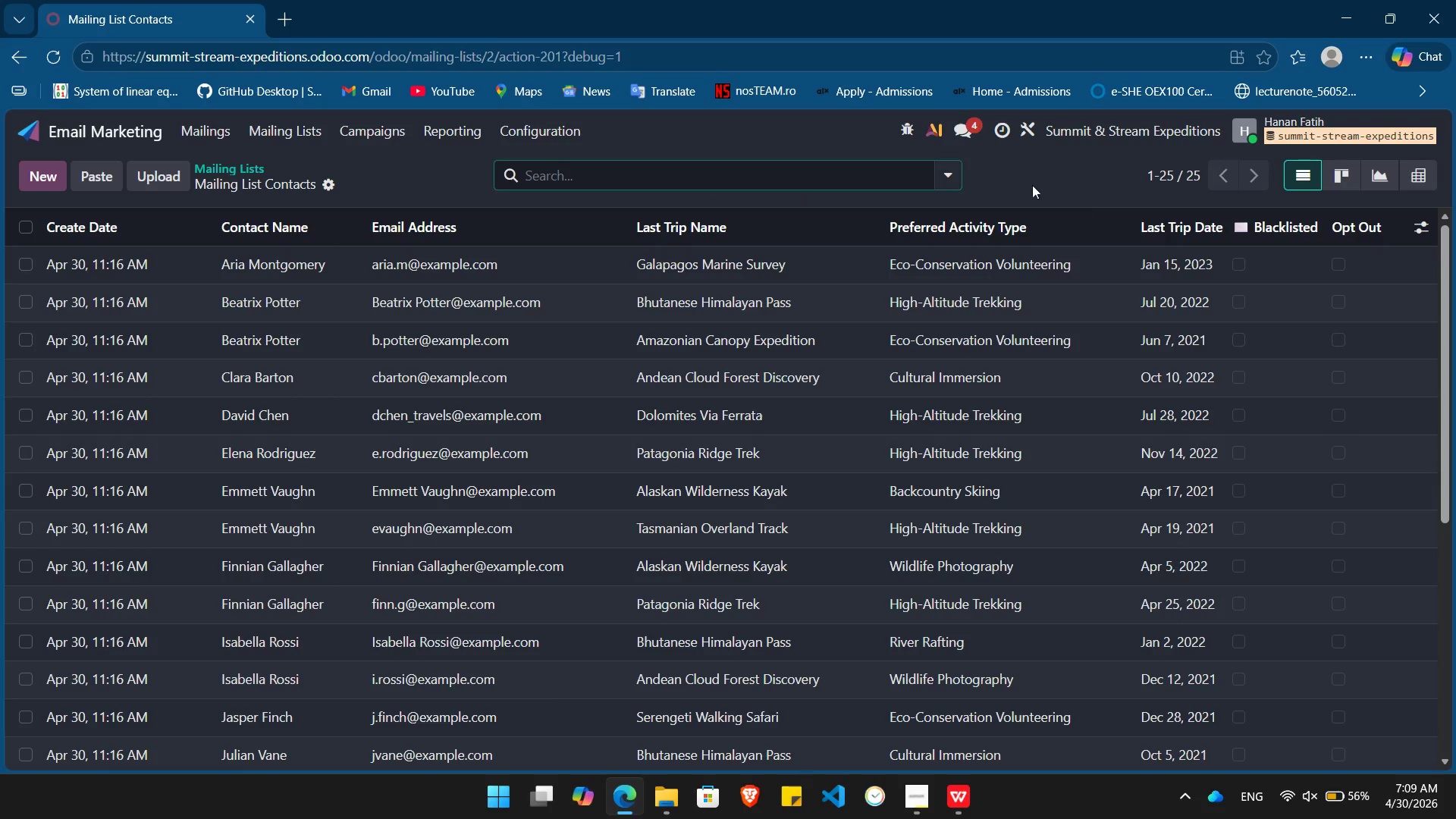 
left_click([949, 174])
 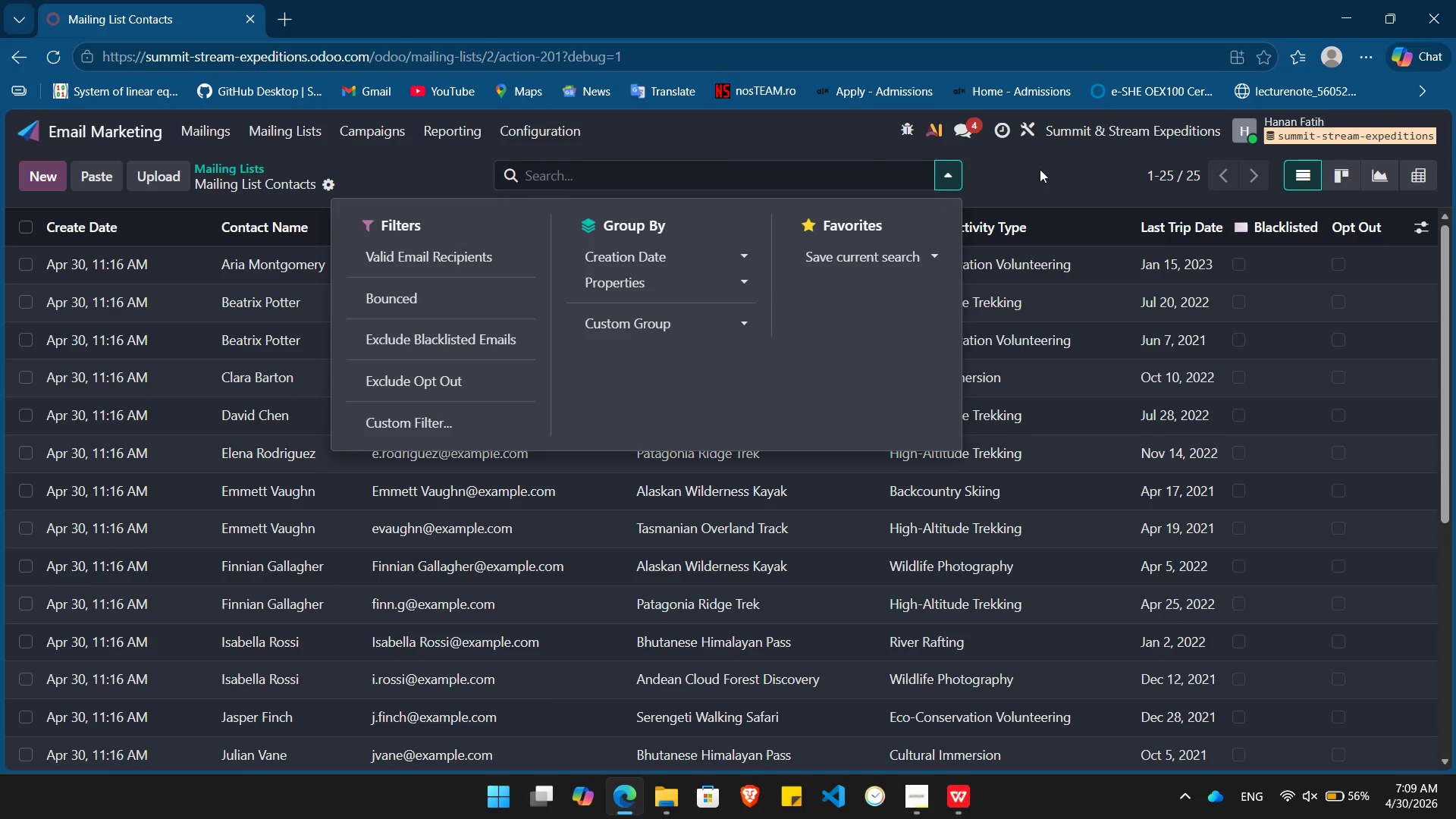 
left_click([1063, 169])
 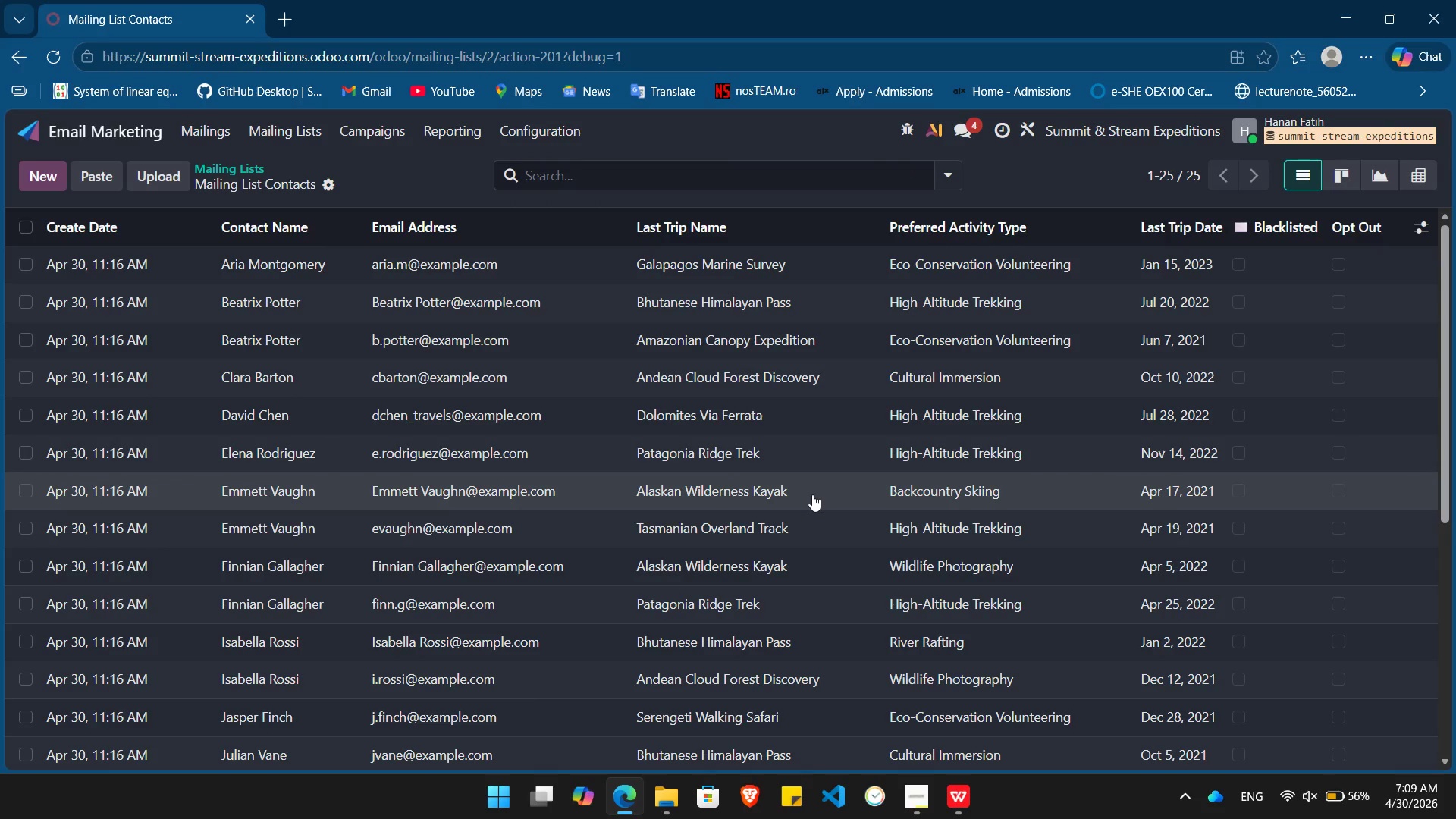 
scroll: coordinate [812, 494], scroll_direction: up, amount: 2.0
 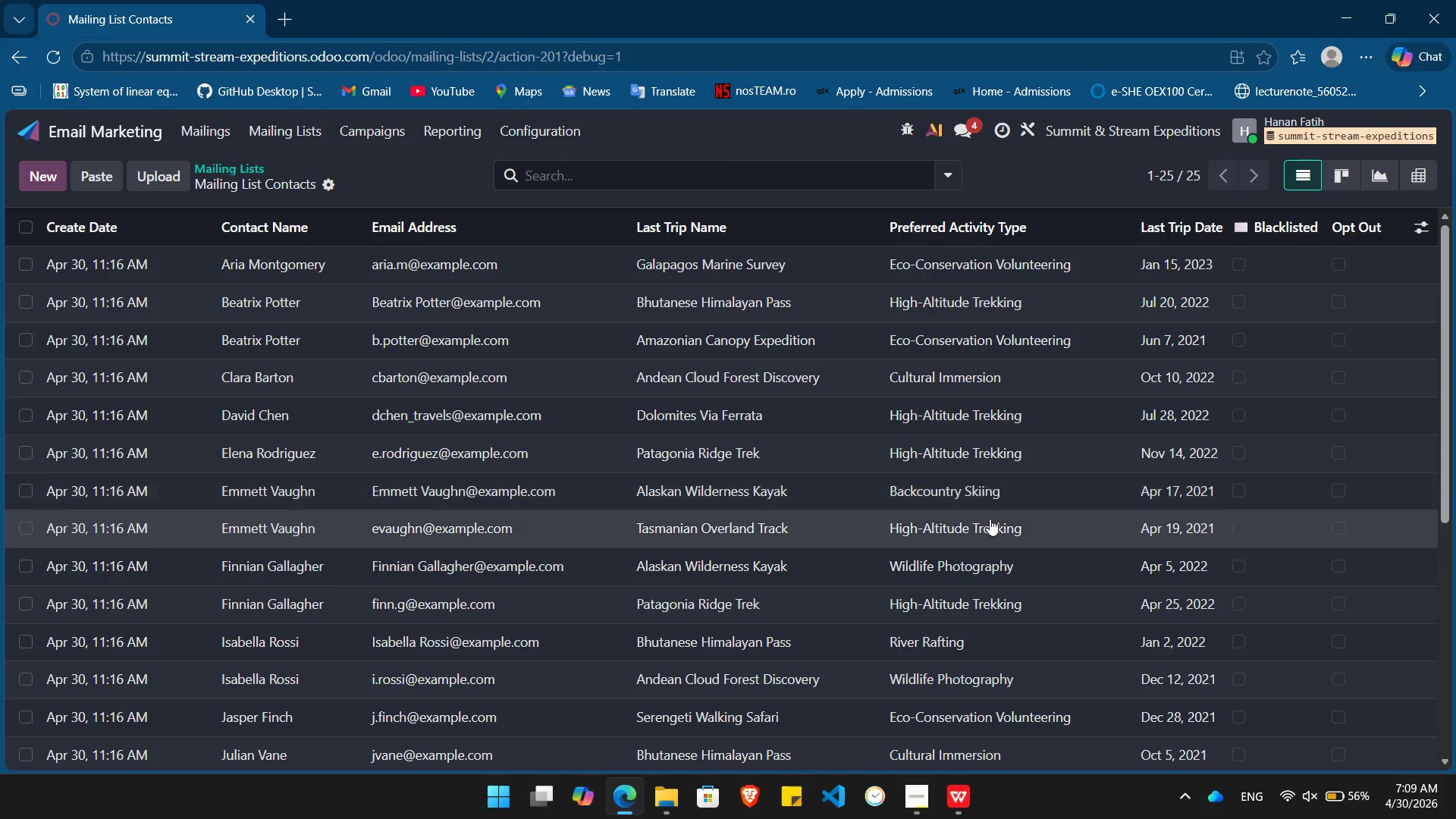 
scroll: coordinate [990, 518], scroll_direction: down, amount: 2.0
 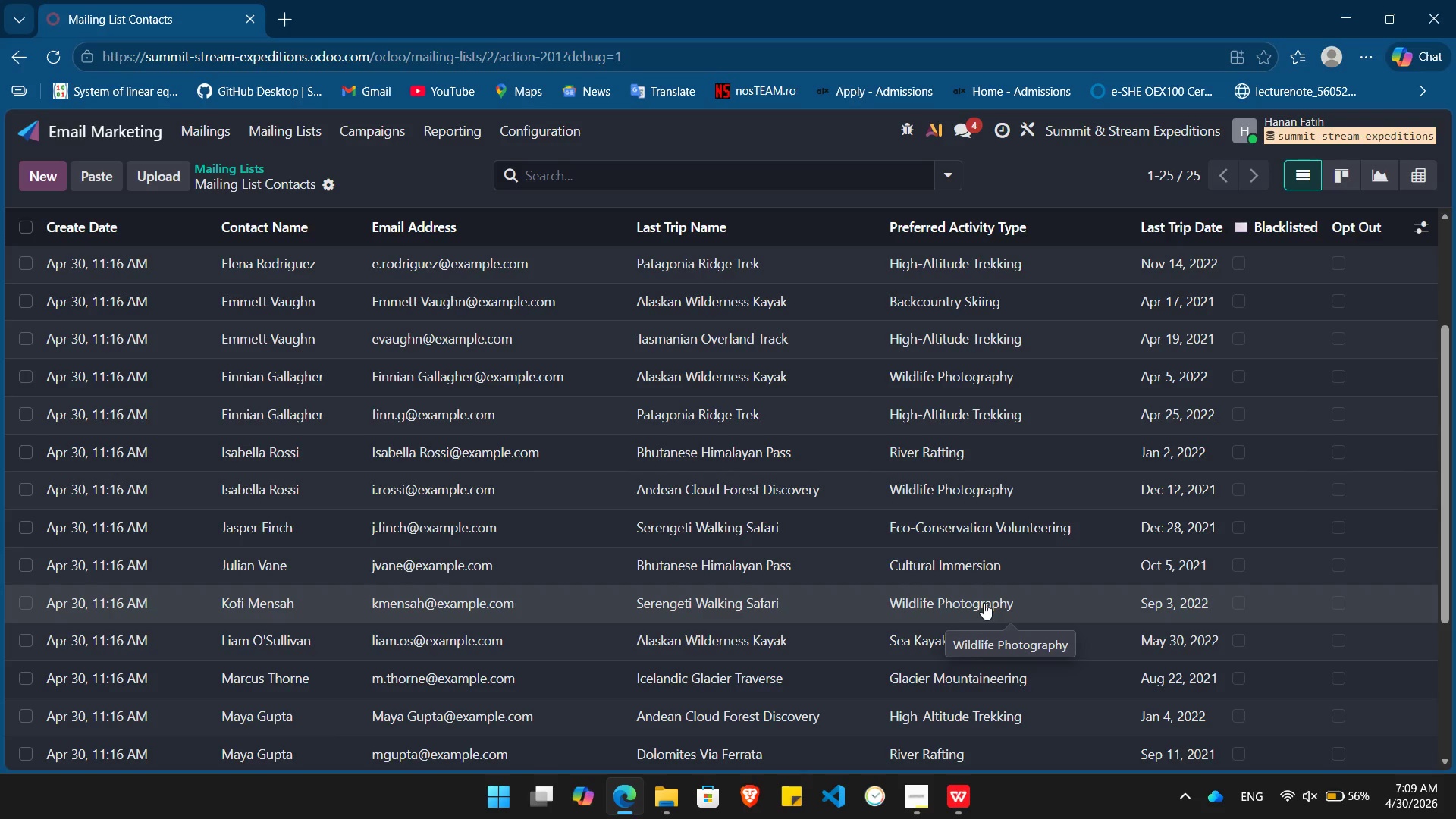 
wait(7.08)
 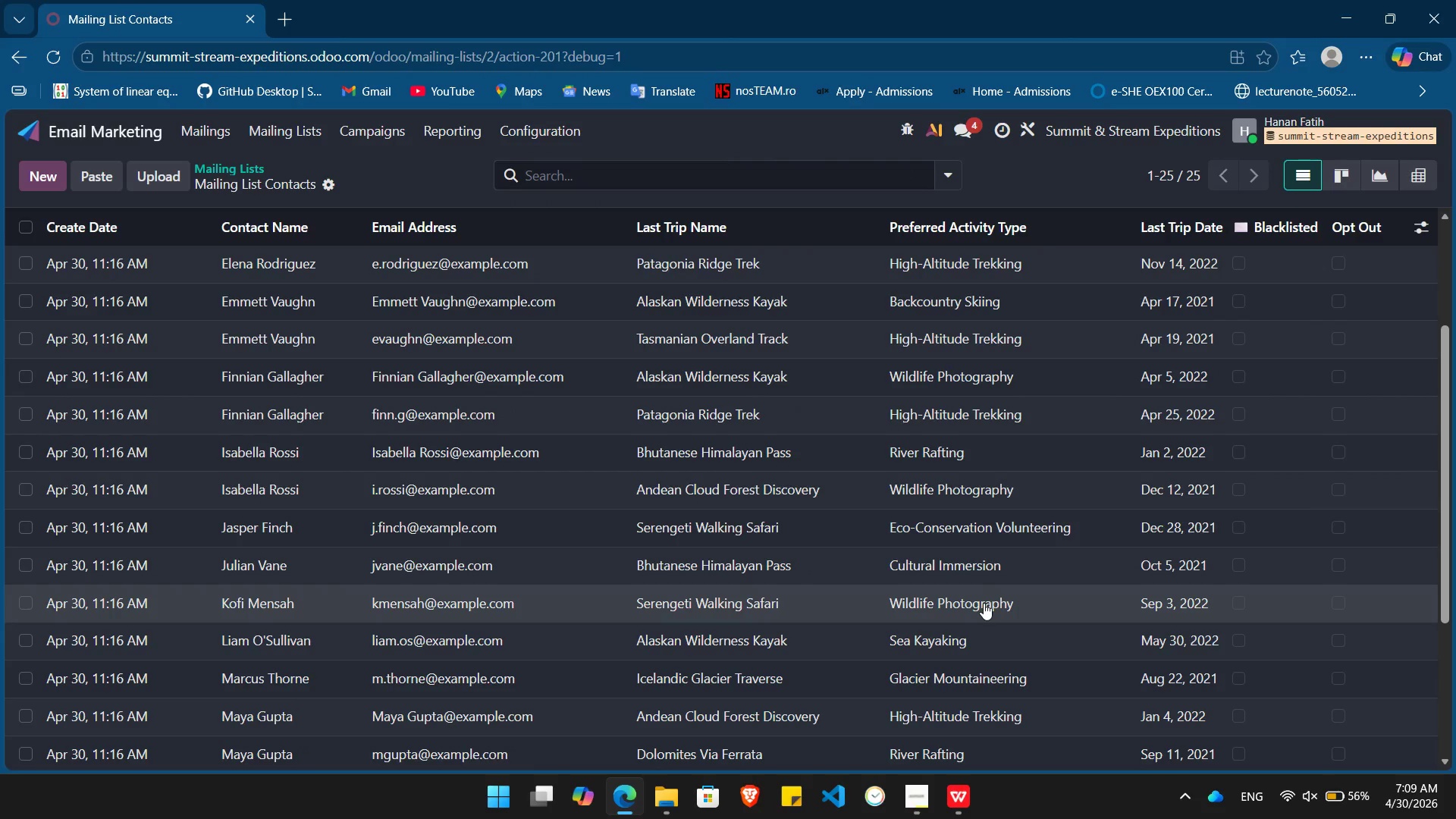 
left_click([643, 180])
 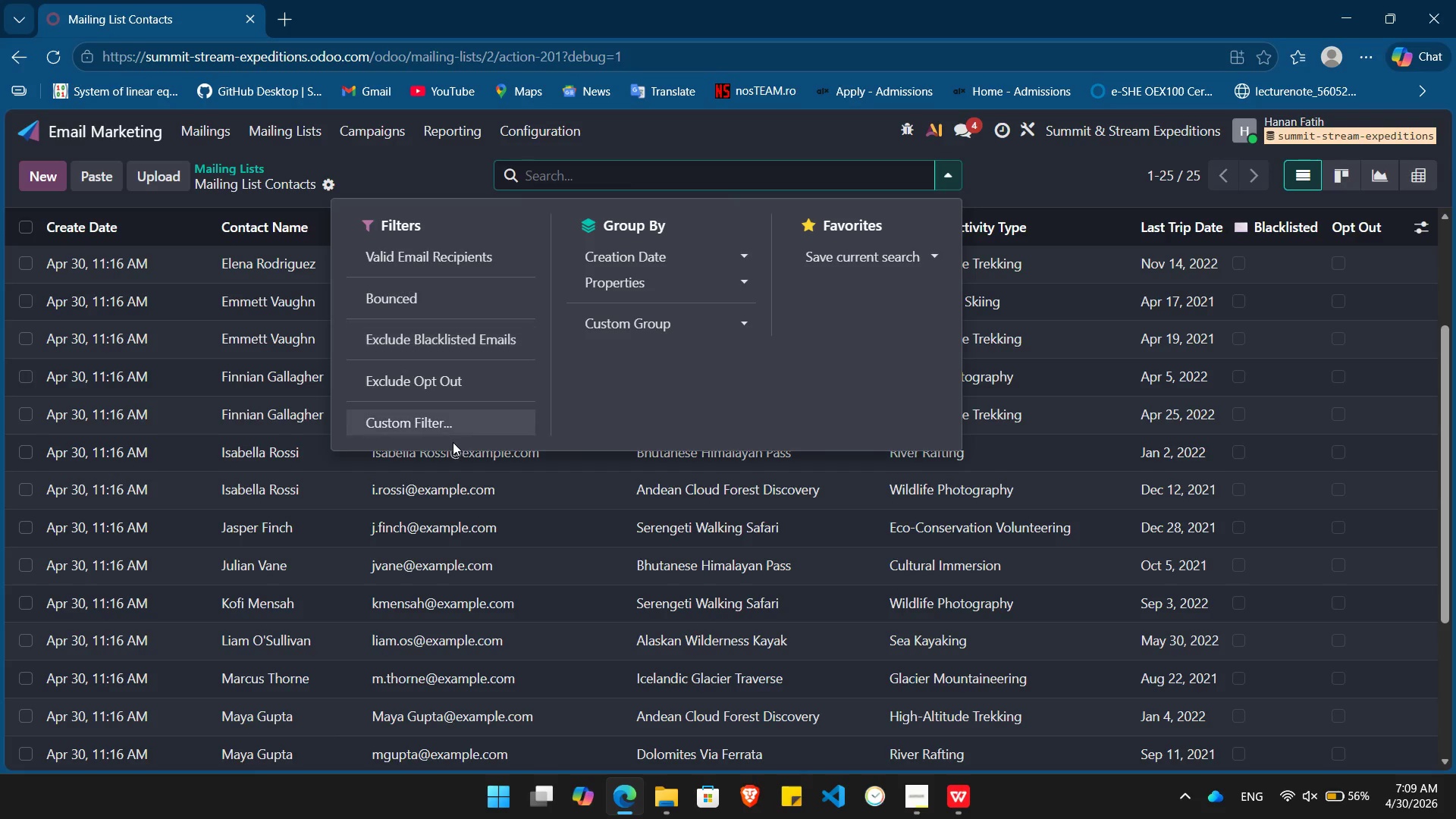 
left_click([416, 419])
 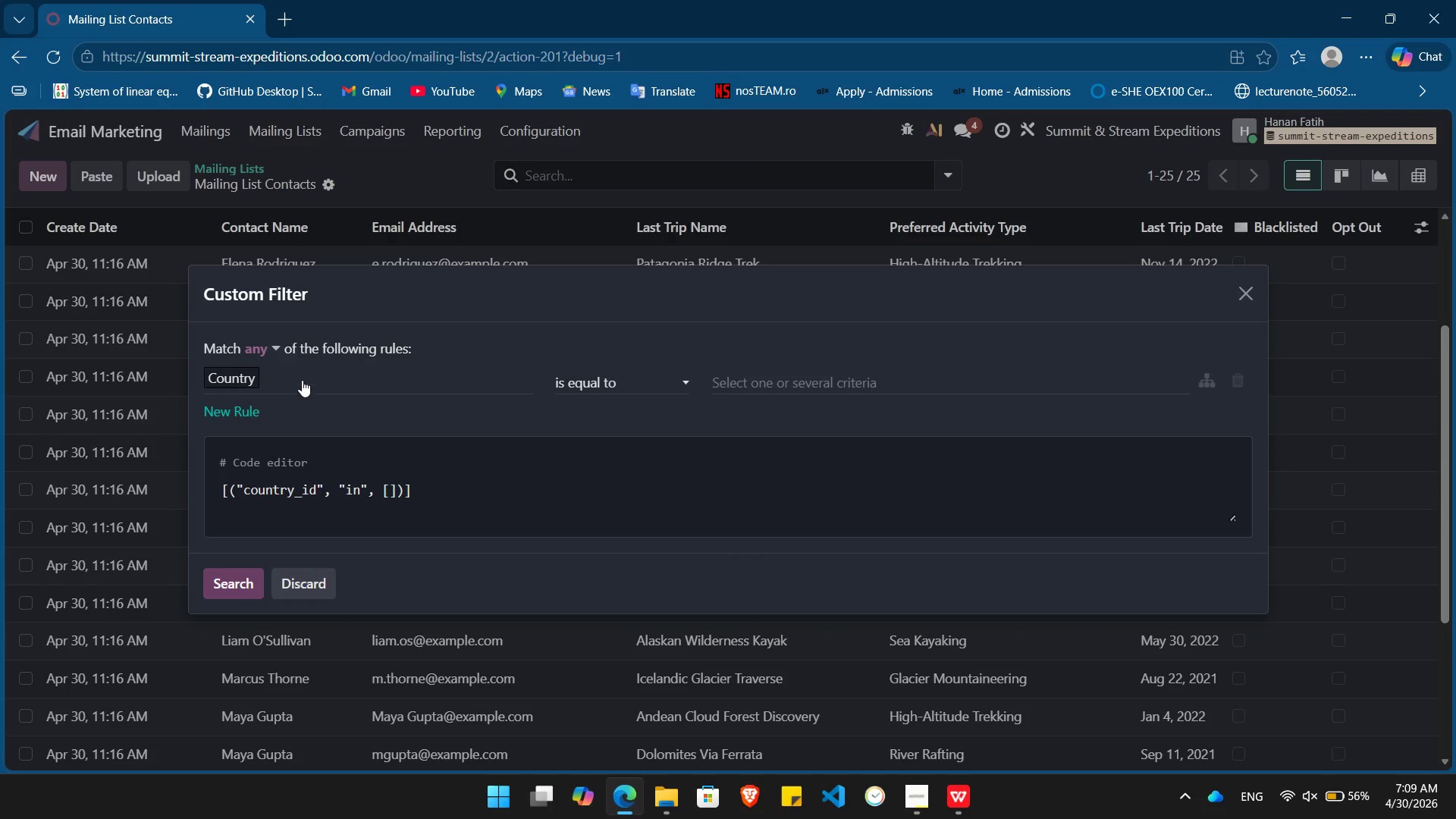 
left_click([300, 375])
 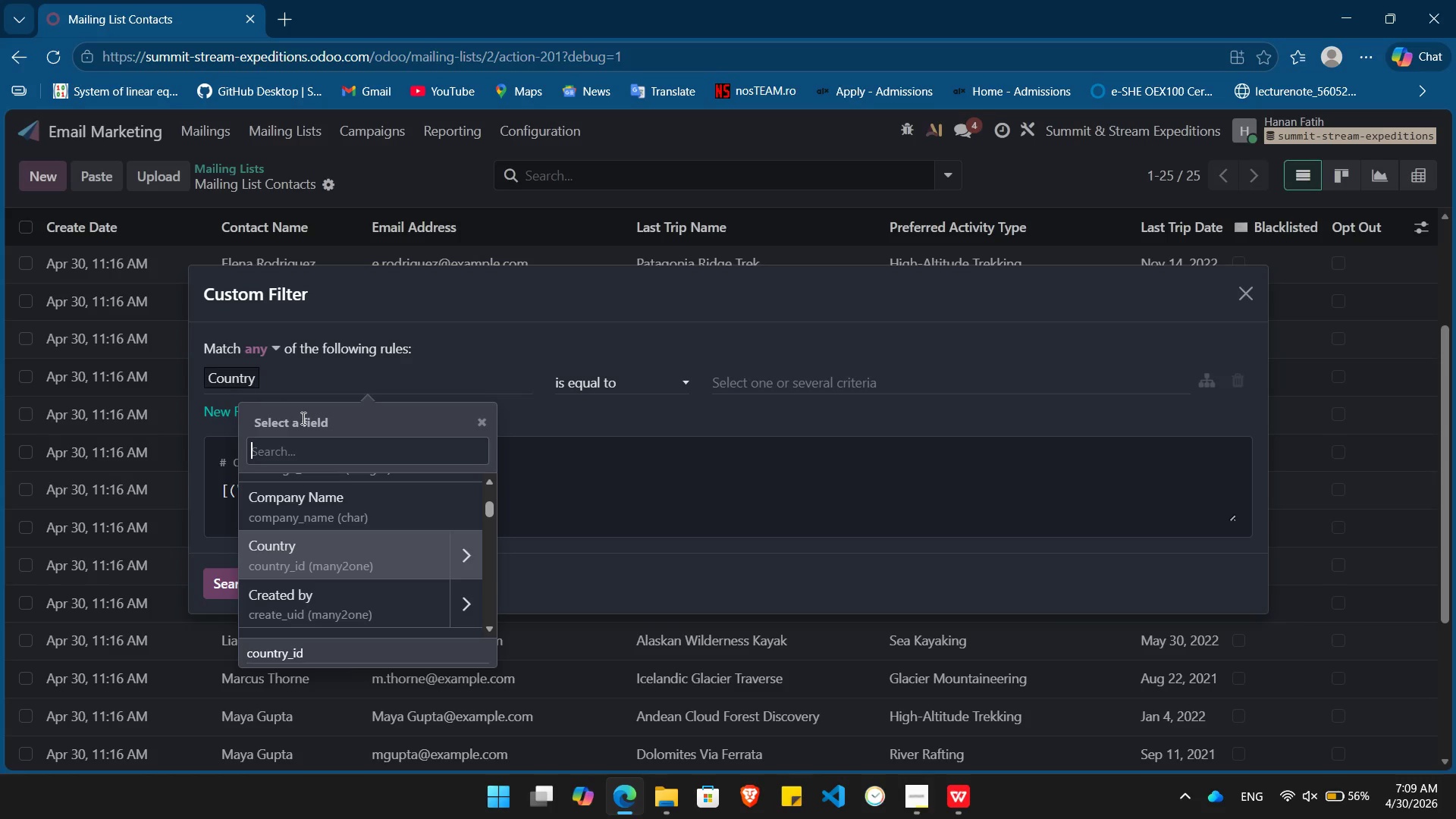 
type(pre)
 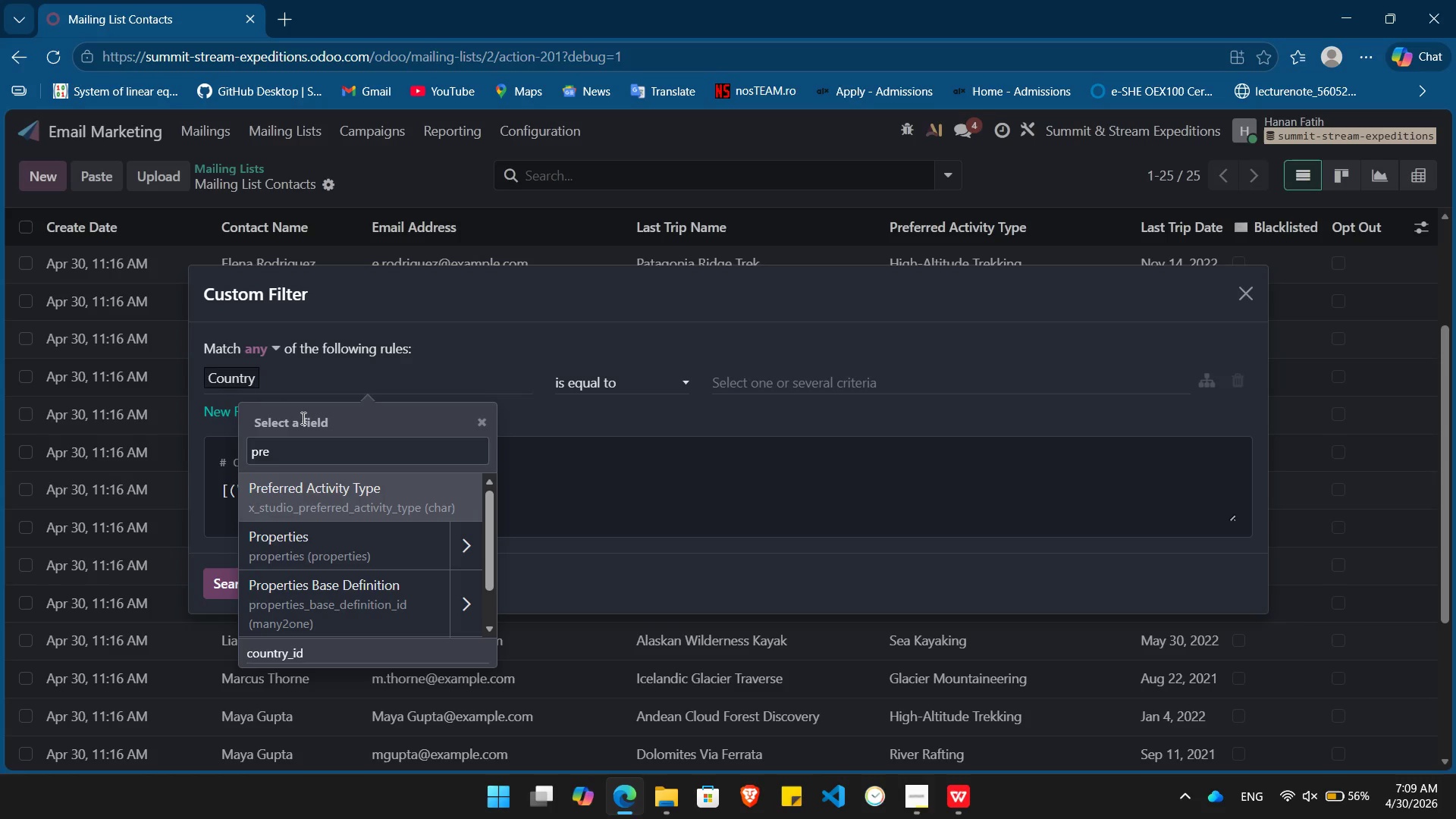 
key(Enter)
 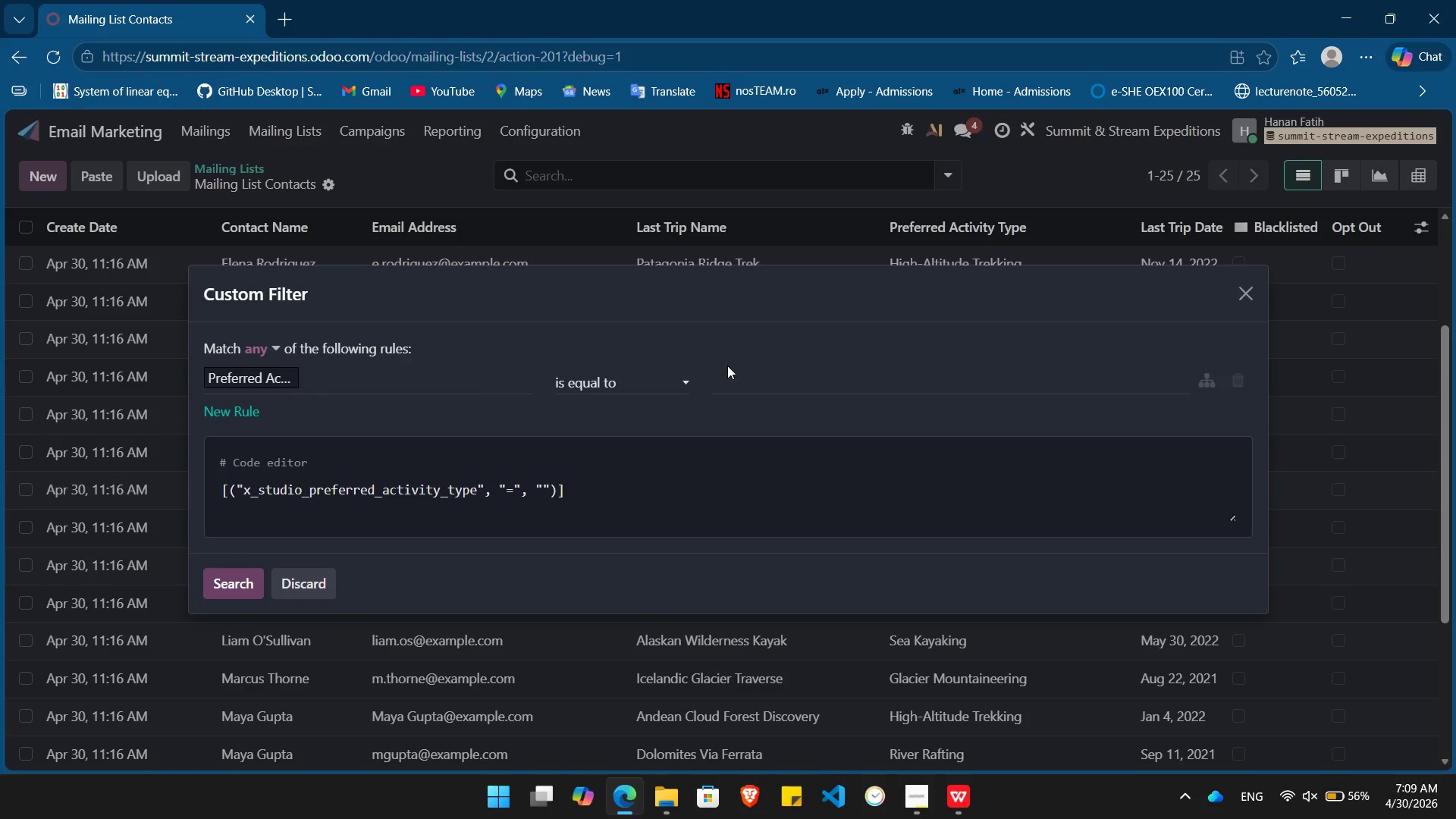 
left_click([762, 390])
 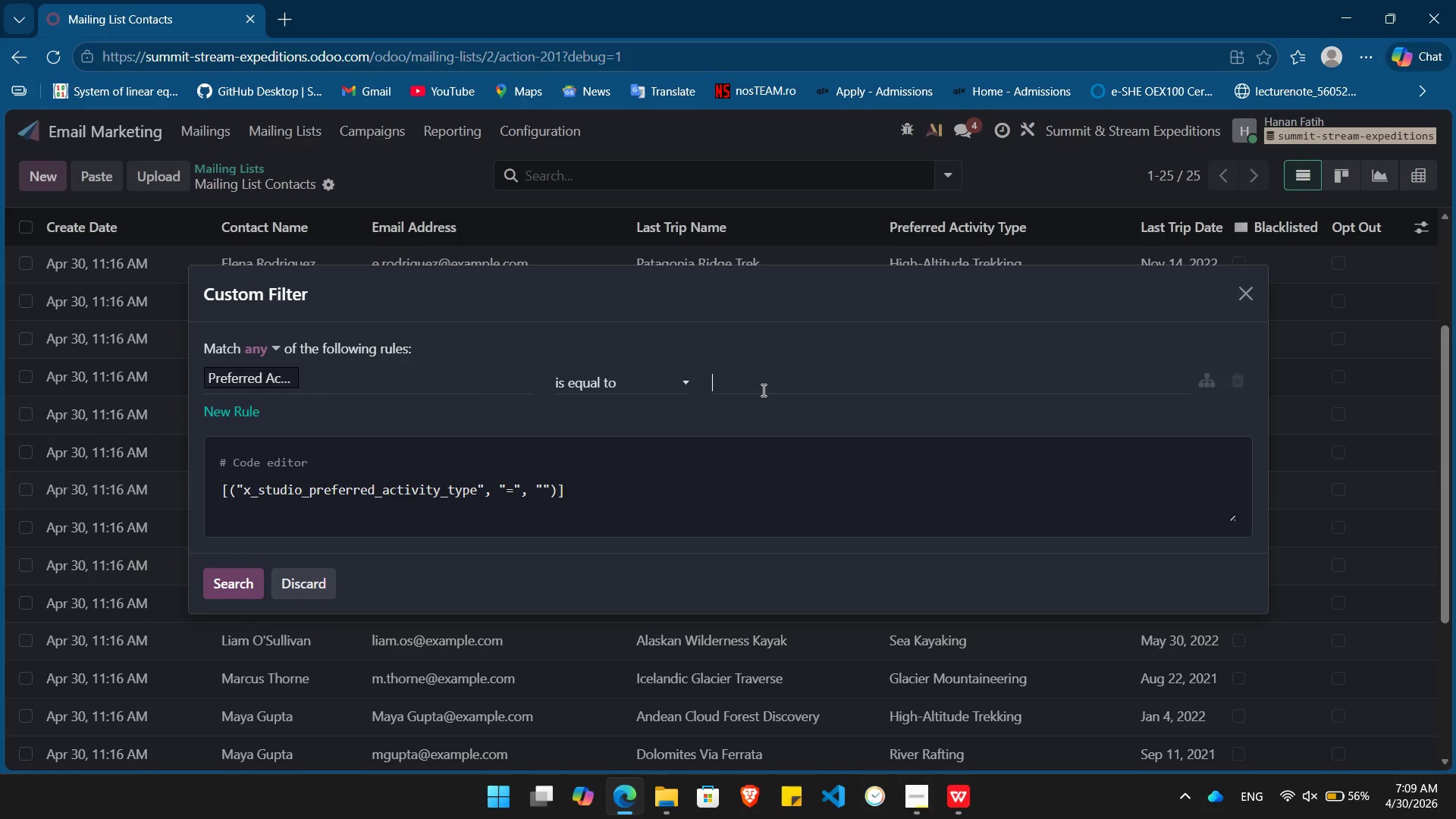 
type(Wildlife Photography)
 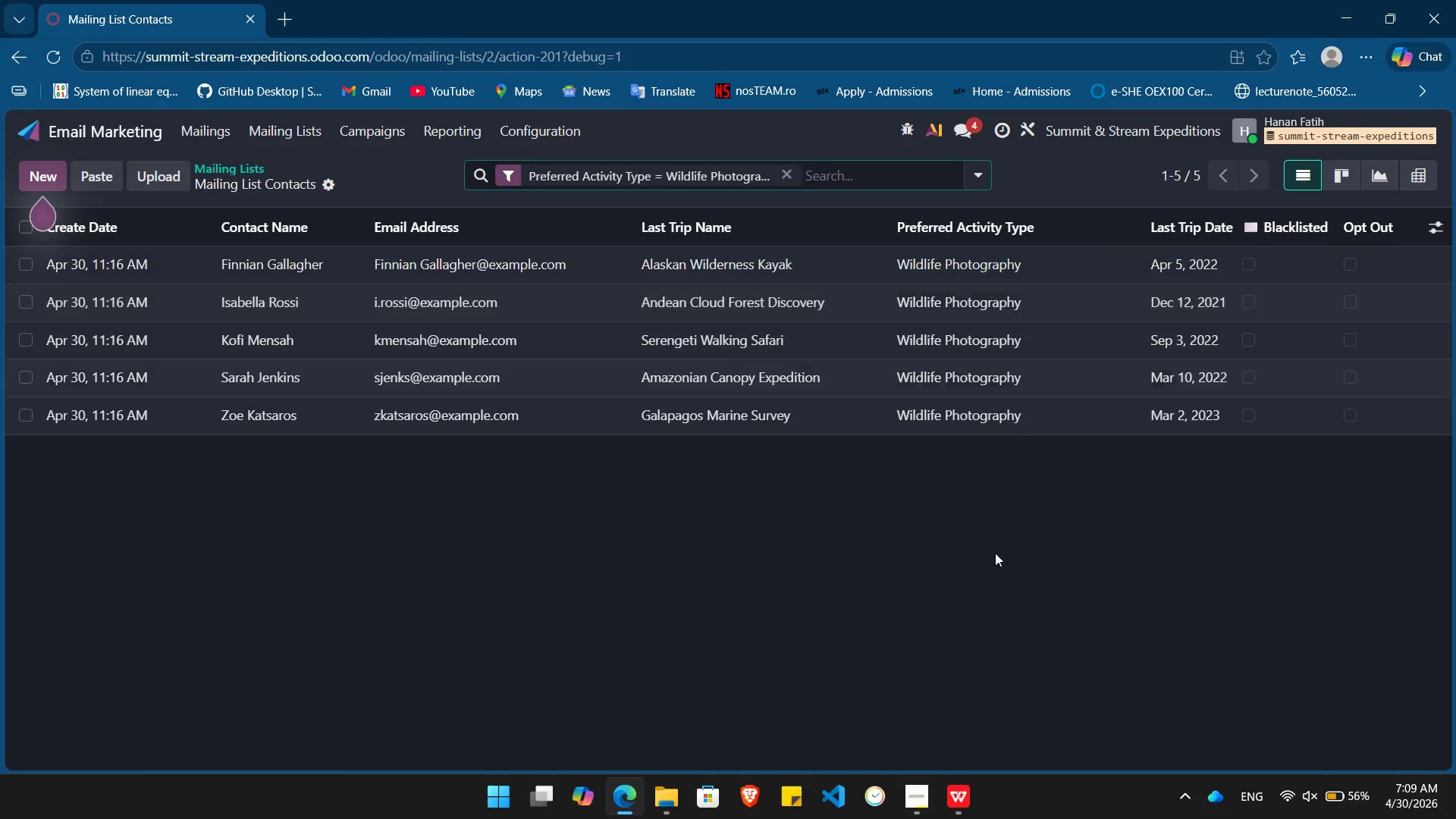 
wait(6.44)
 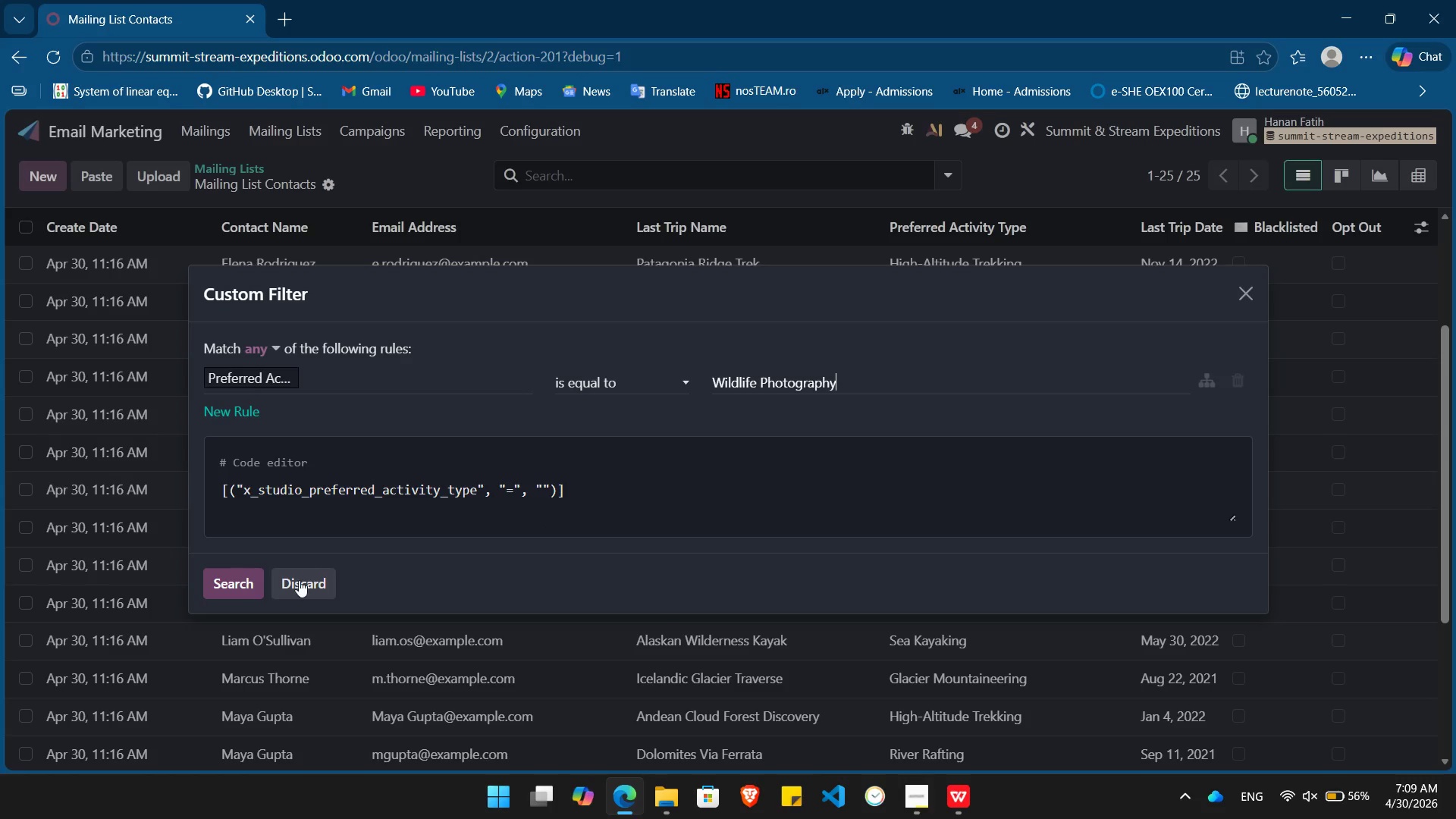 
key(PrintScreen)
 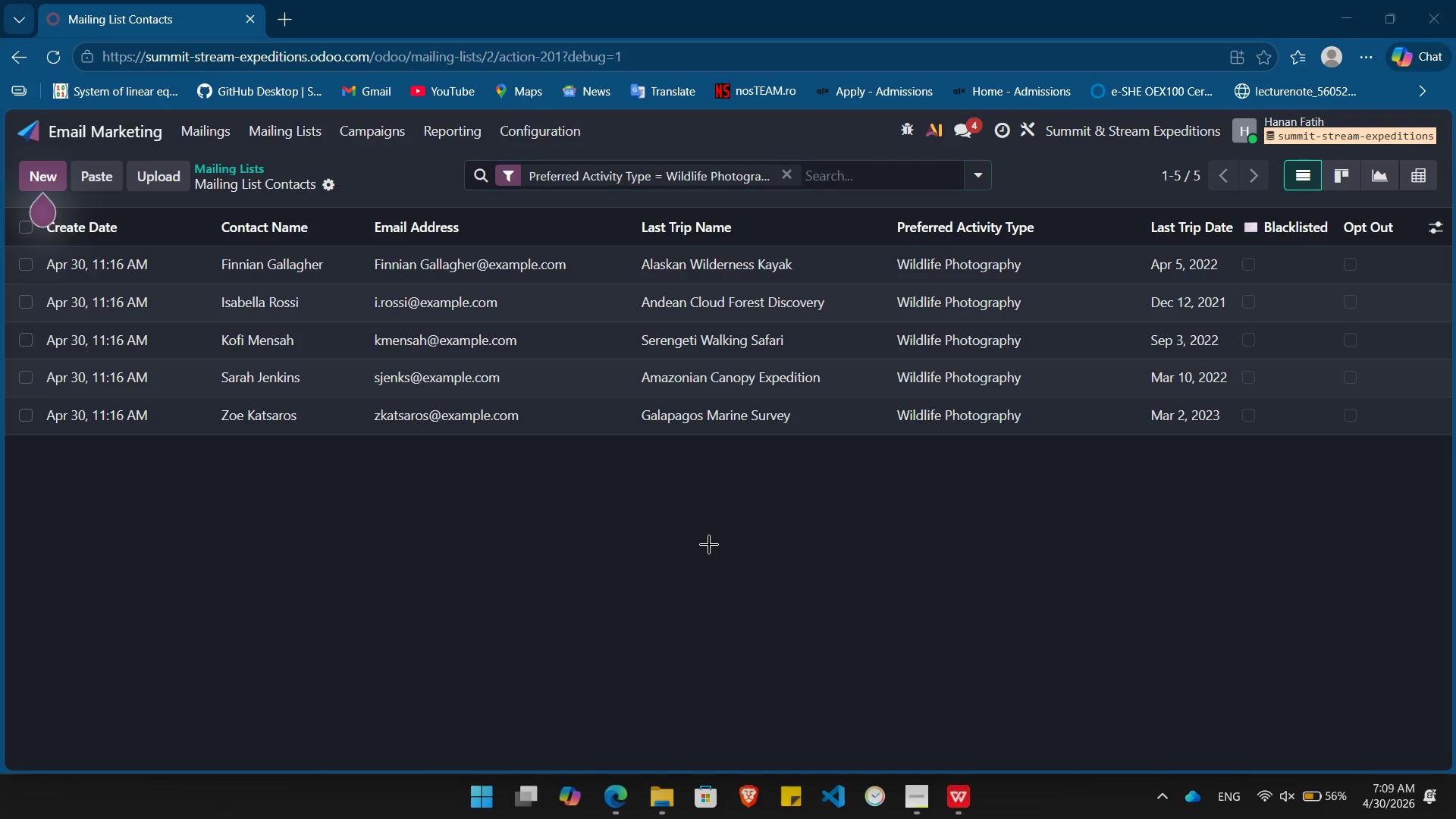 